 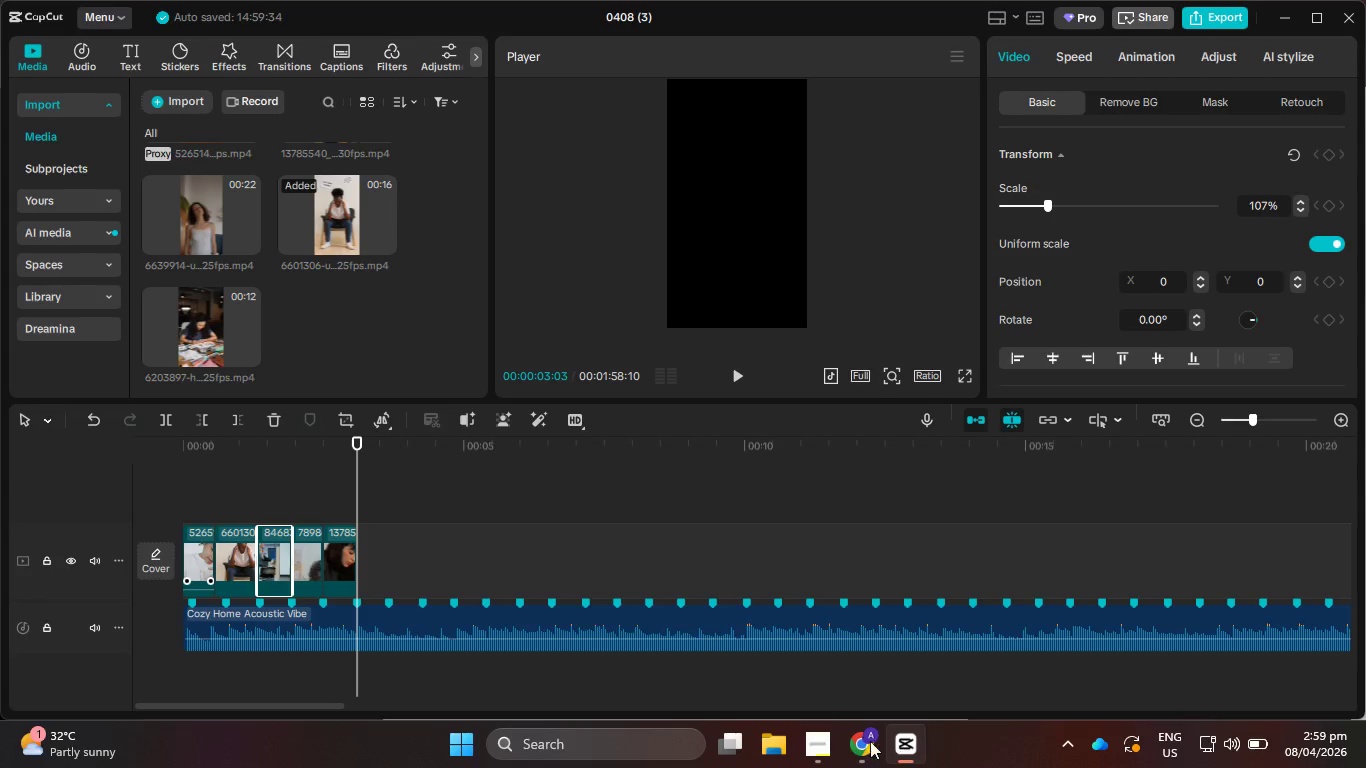 
left_click_drag(start_coordinate=[341, 556], to_coordinate=[266, 548])
 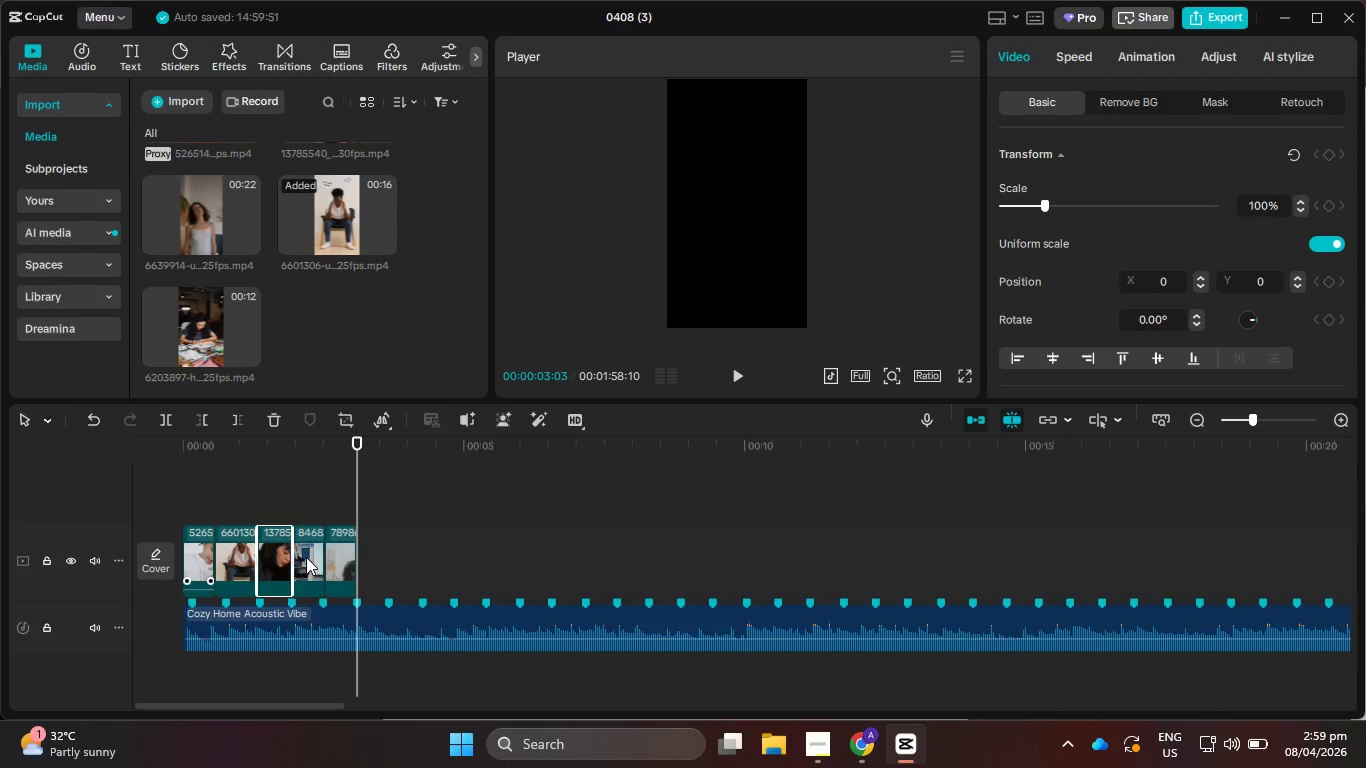 
left_click_drag(start_coordinate=[306, 557], to_coordinate=[346, 557])
 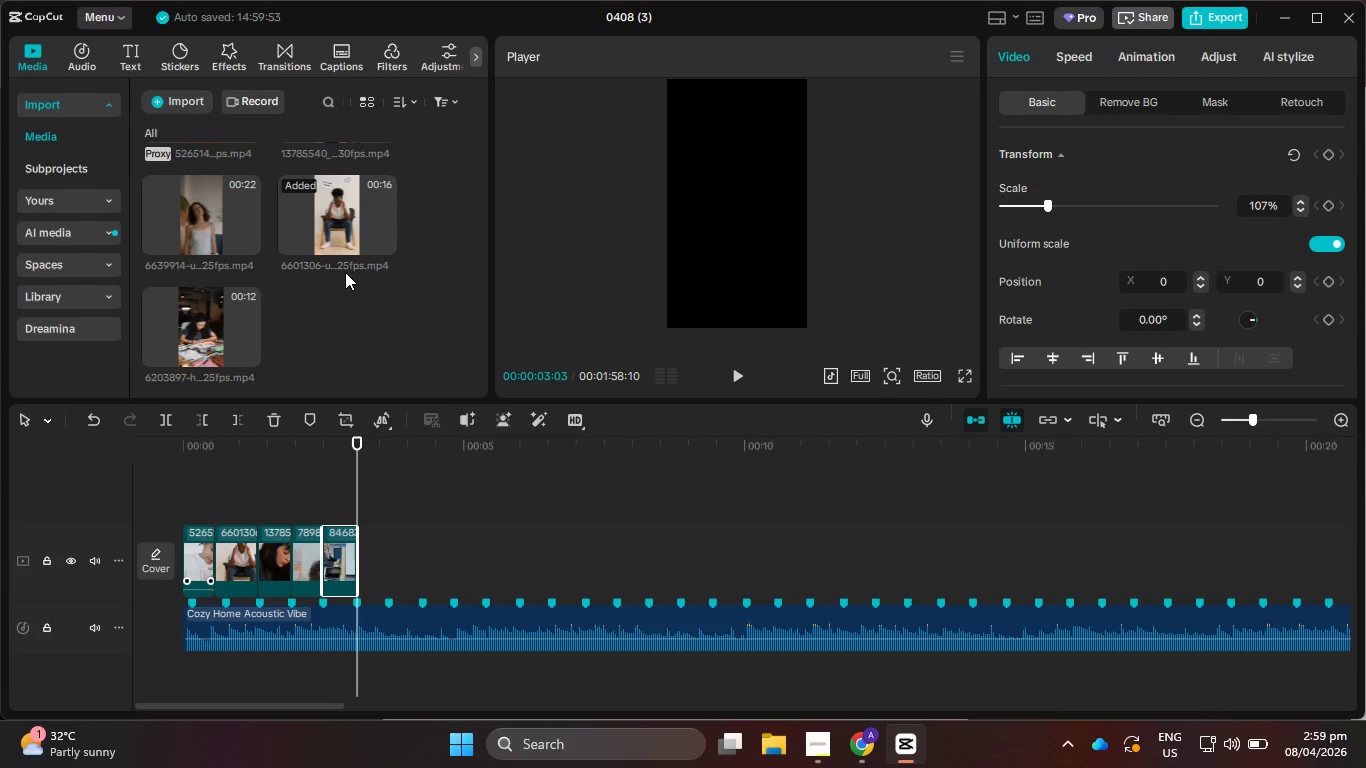 
scroll: coordinate [345, 292], scroll_direction: up, amount: 9.0
 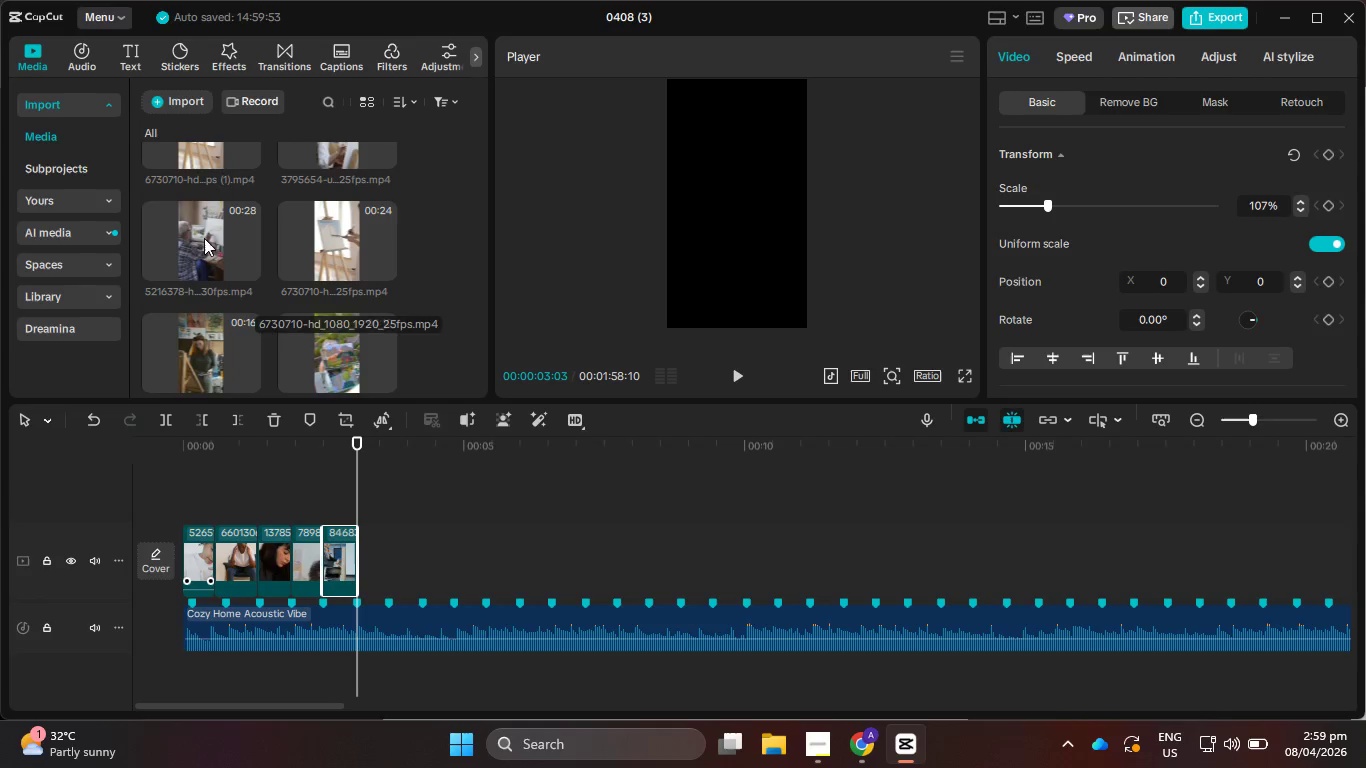 
left_click_drag(start_coordinate=[194, 235], to_coordinate=[363, 567])
 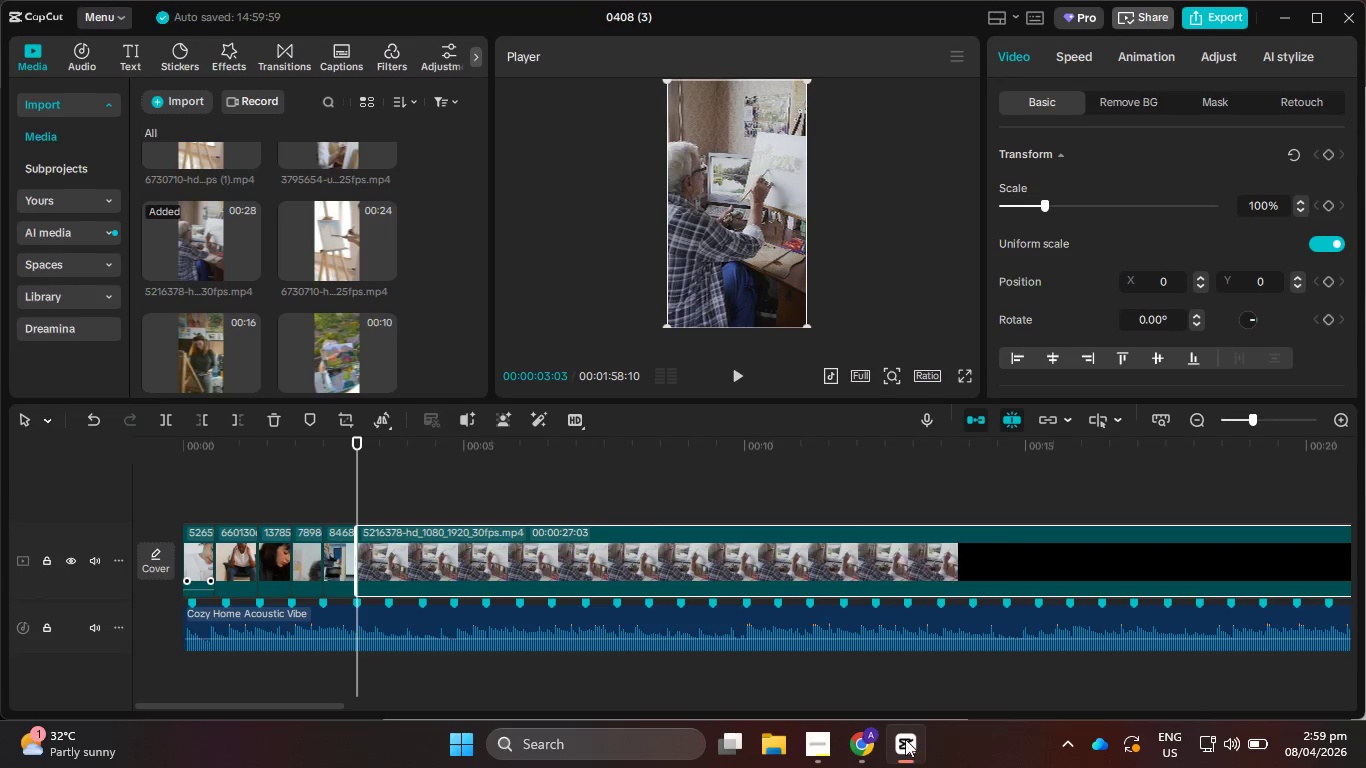 
left_click([854, 748])
 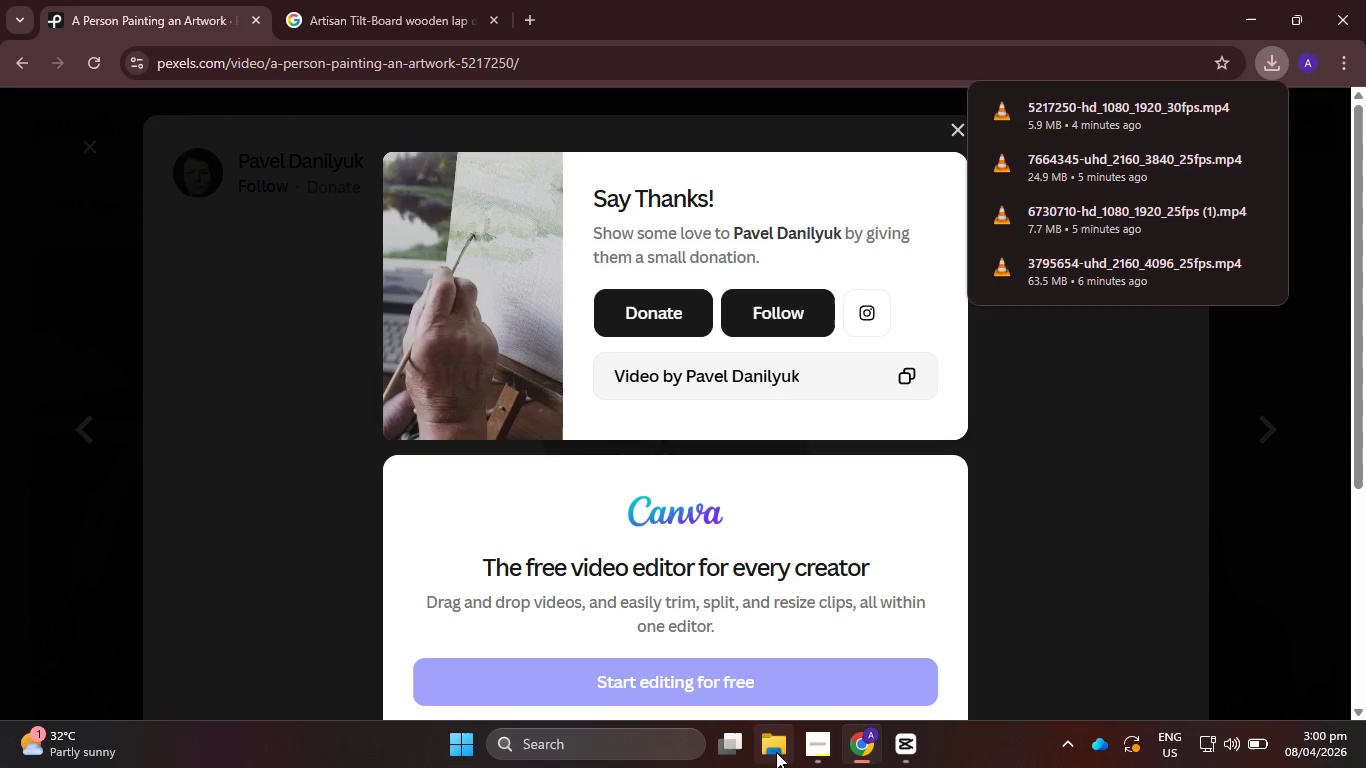 
left_click([816, 747])